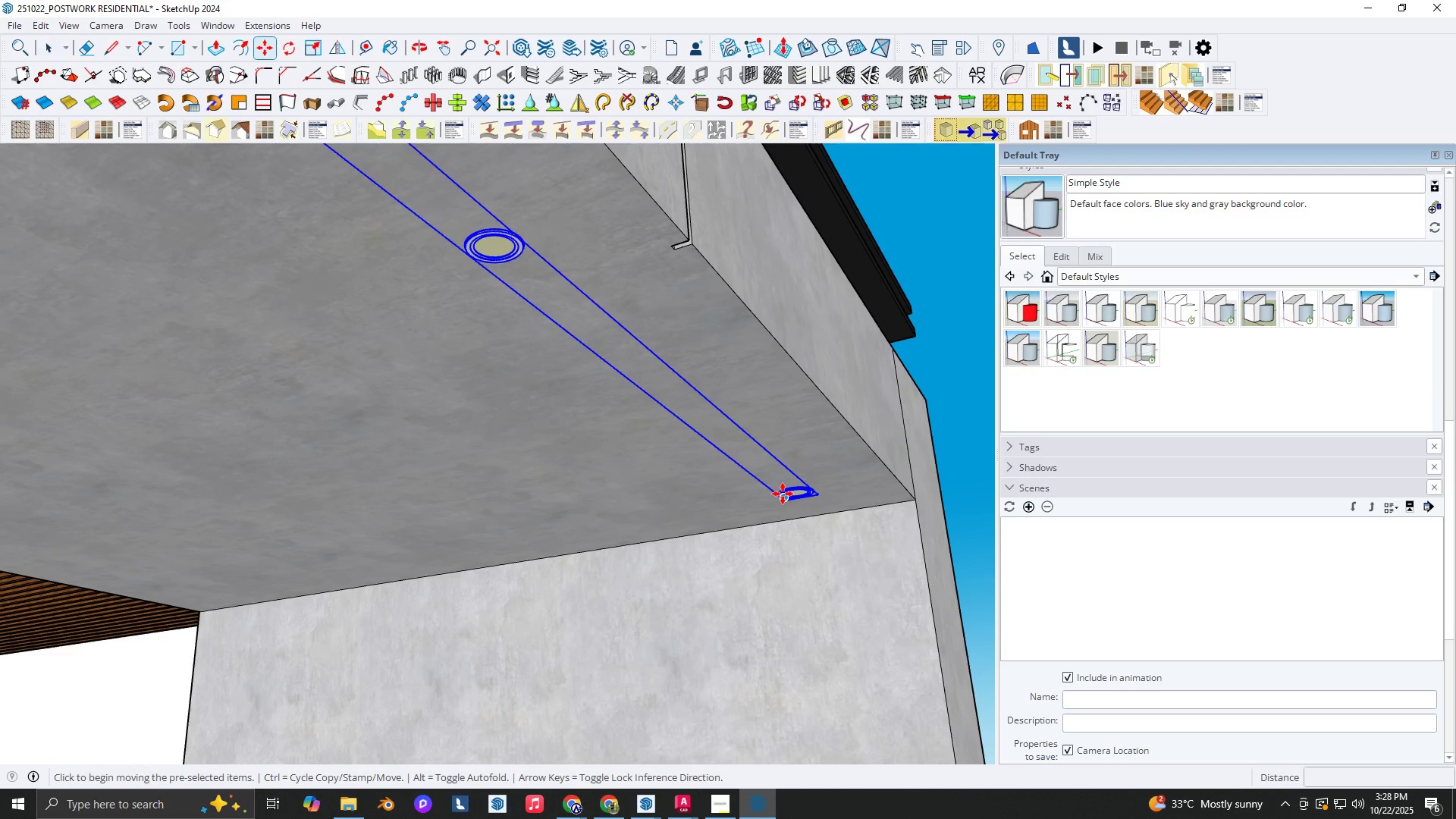 
key(Control+ControlLeft)
 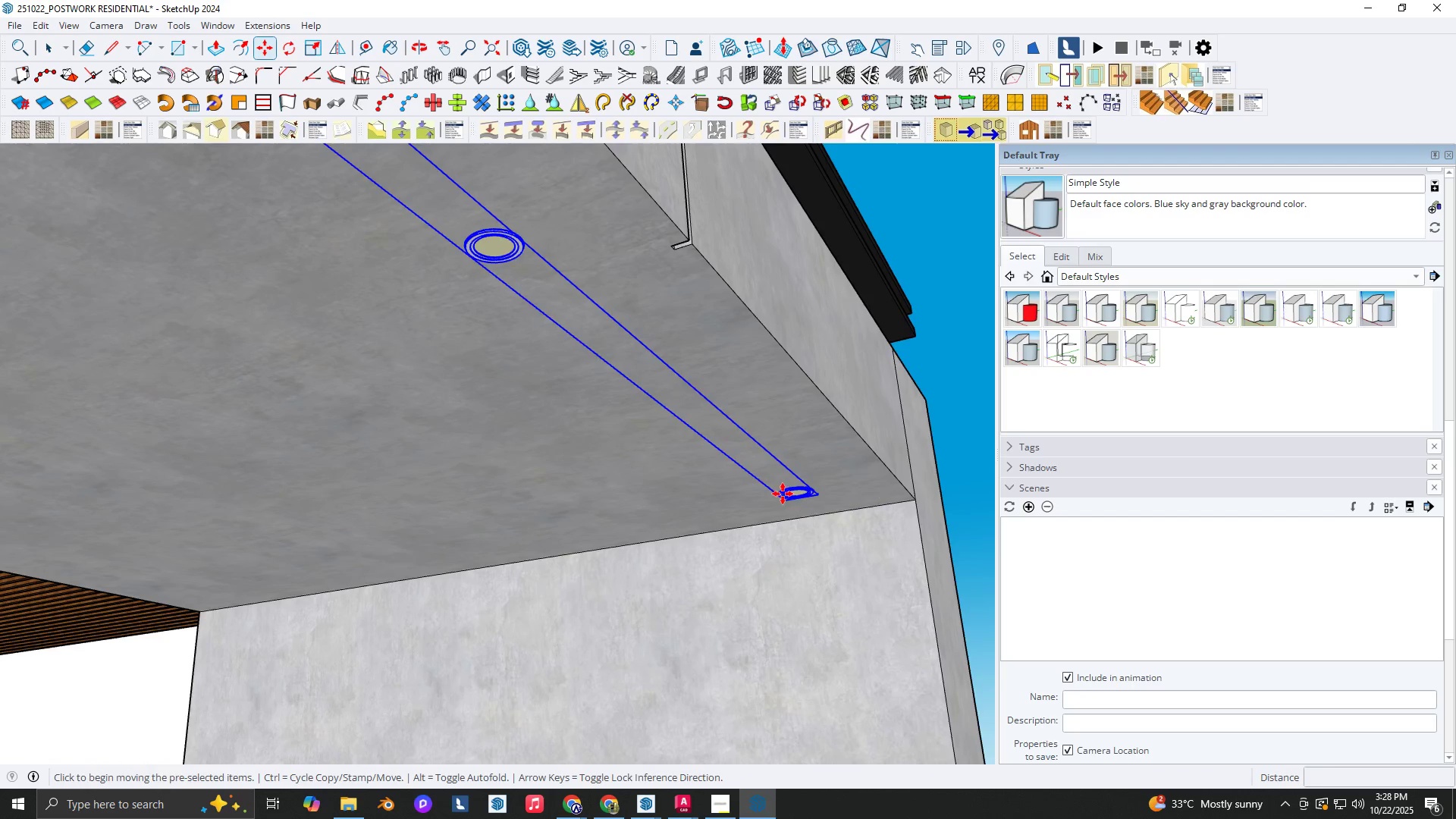 
left_click([783, 494])
 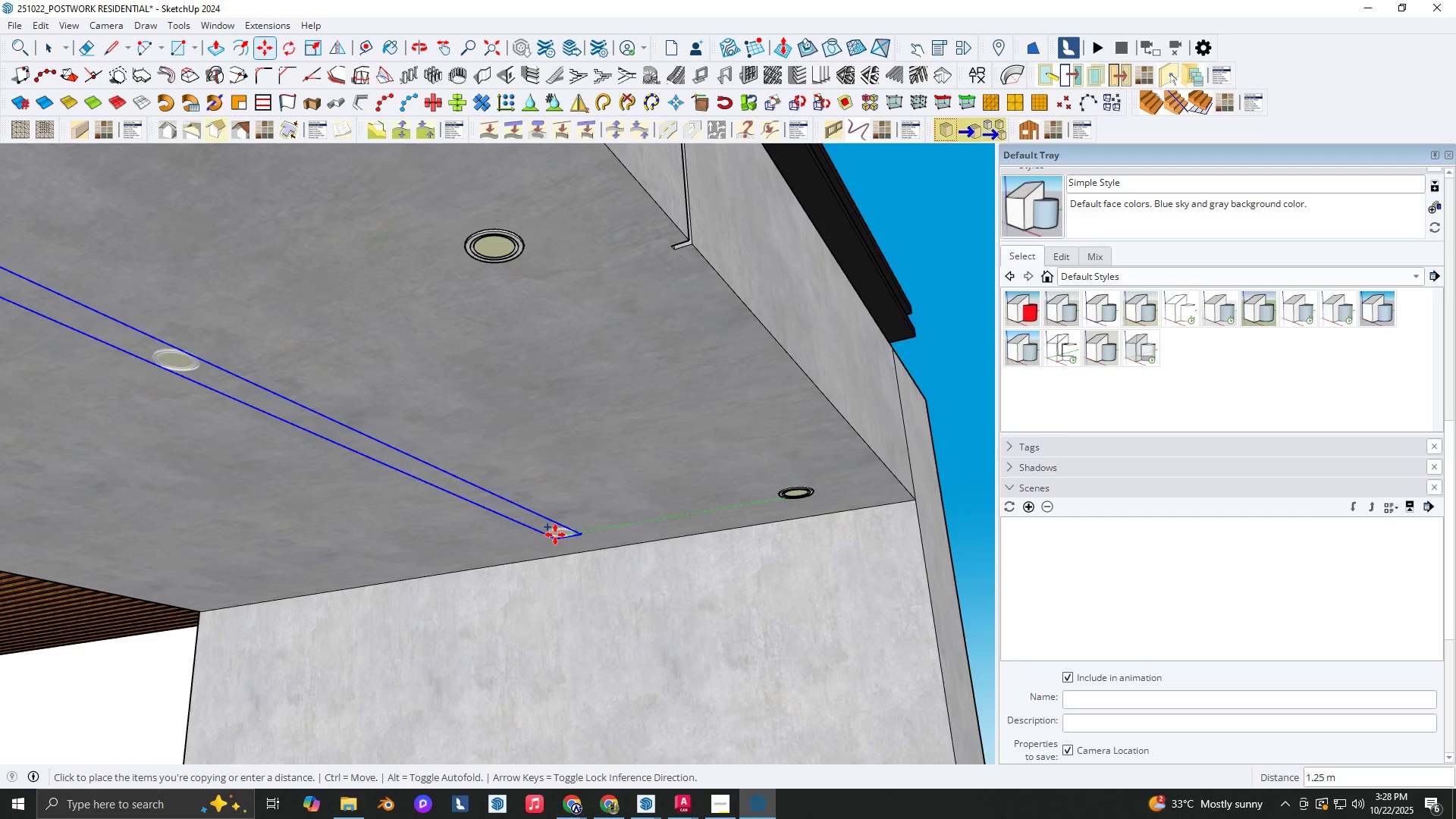 
left_click([555, 535])
 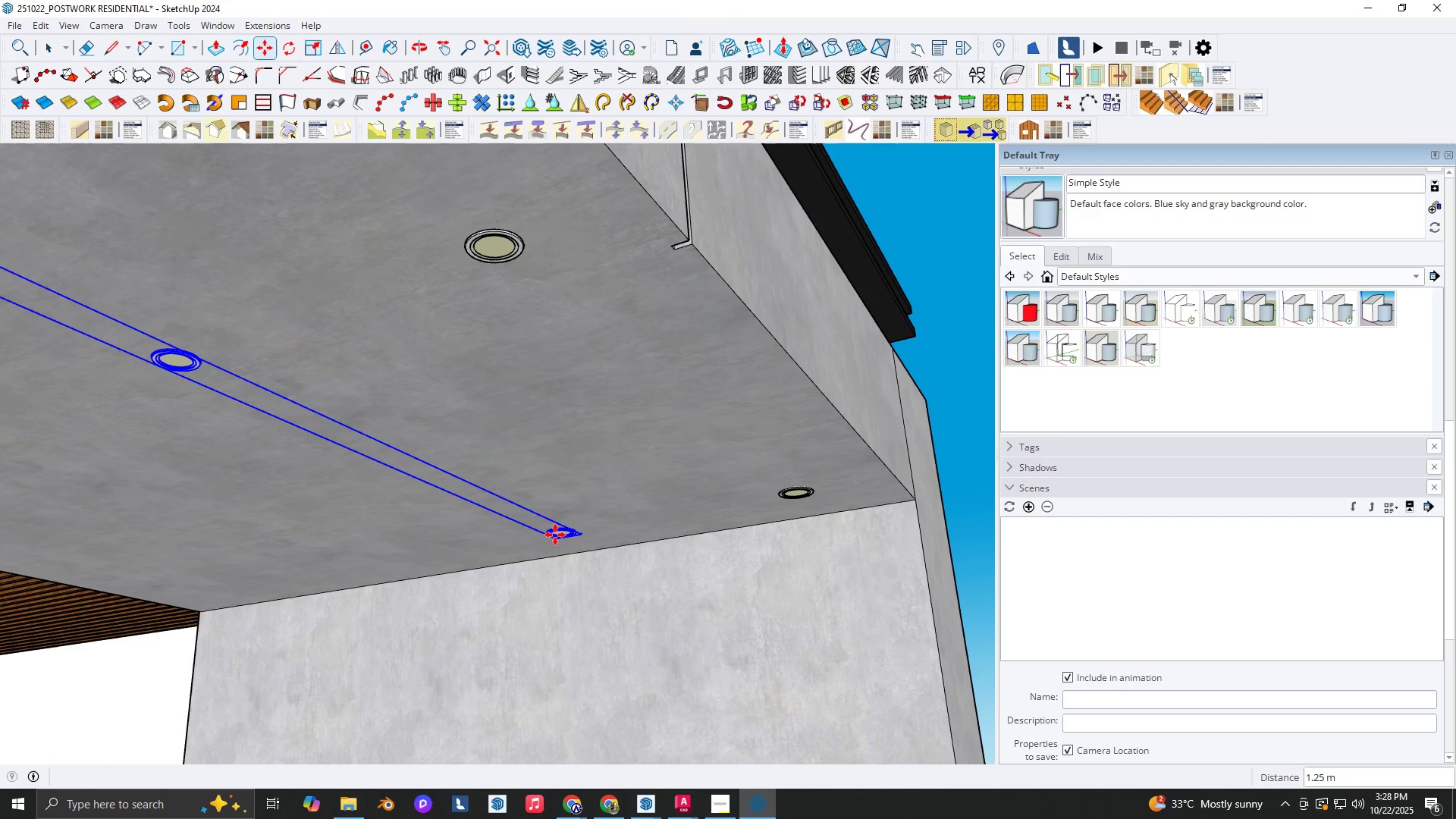 
key(NumpadMultiply)
 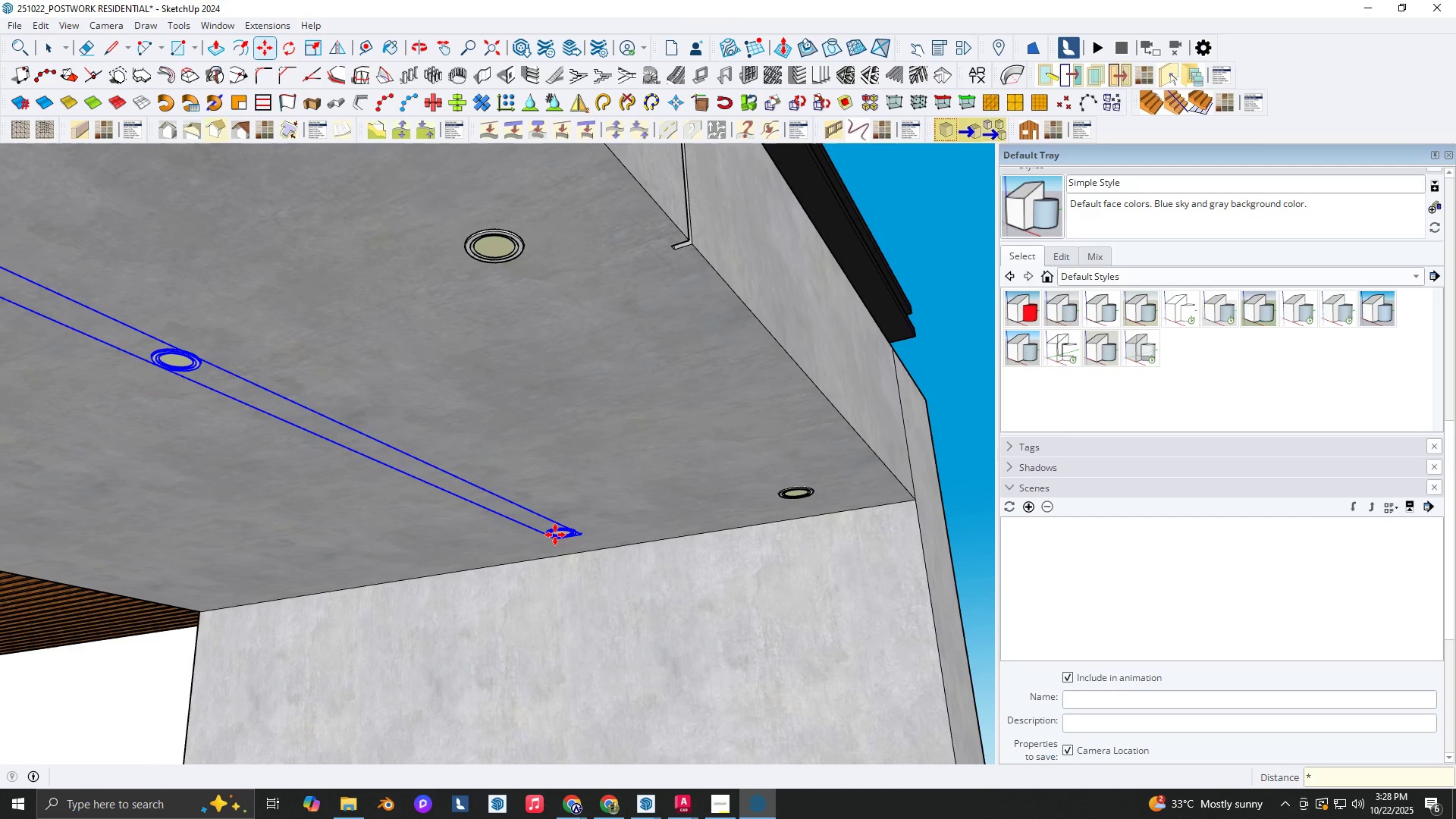 
key(Numpad2)
 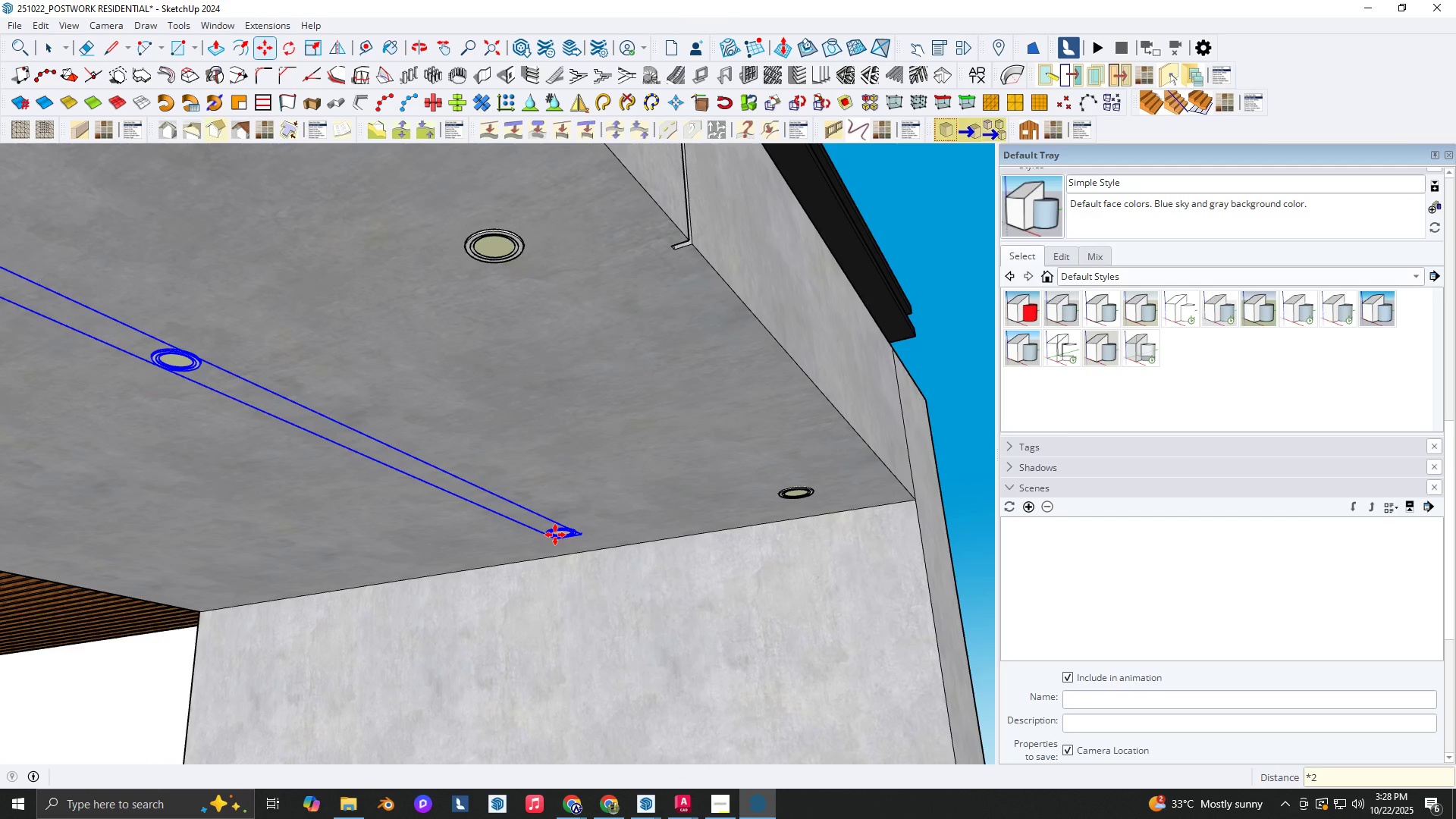 
key(NumpadEnter)